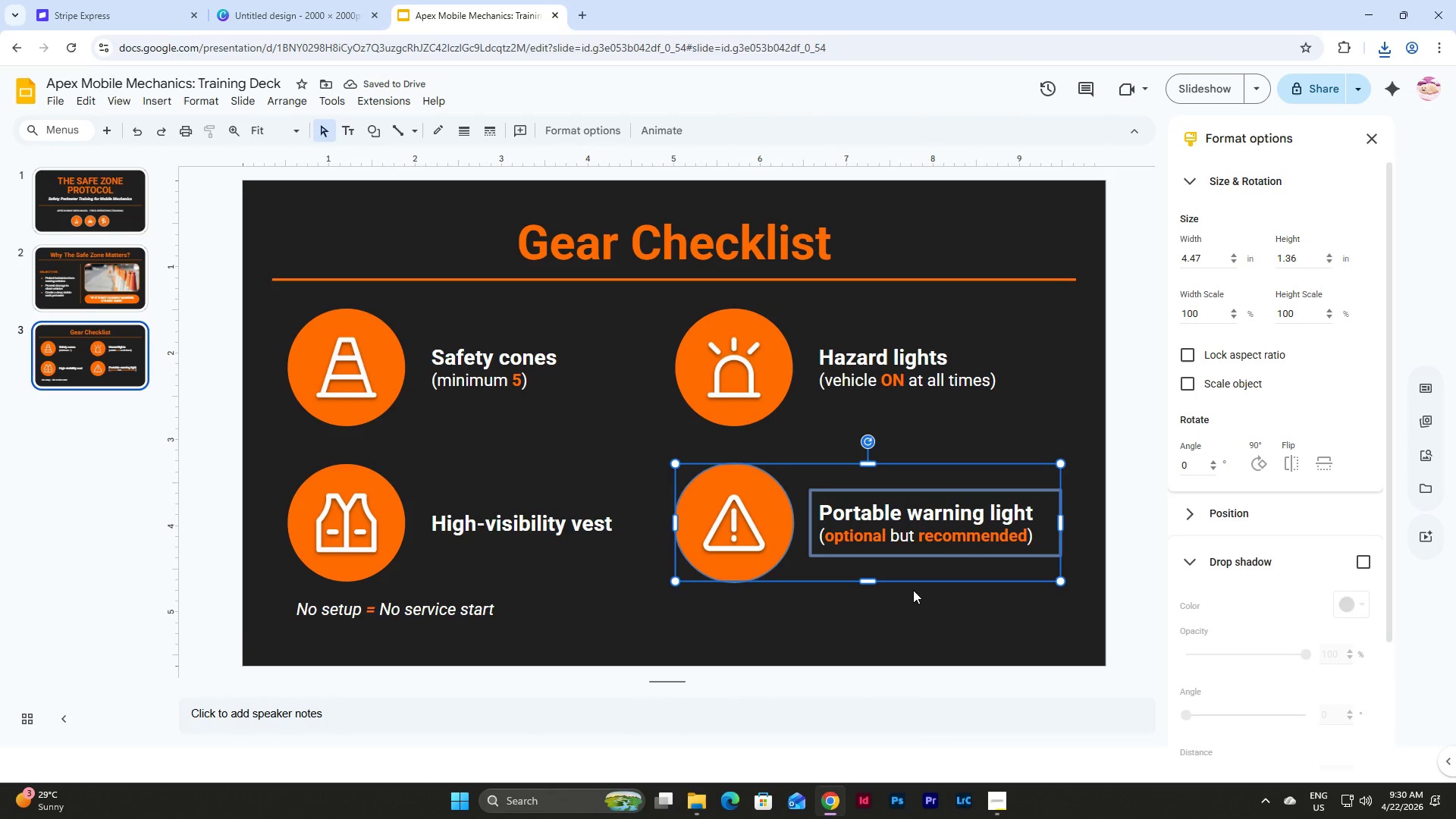 
left_click([939, 595])
 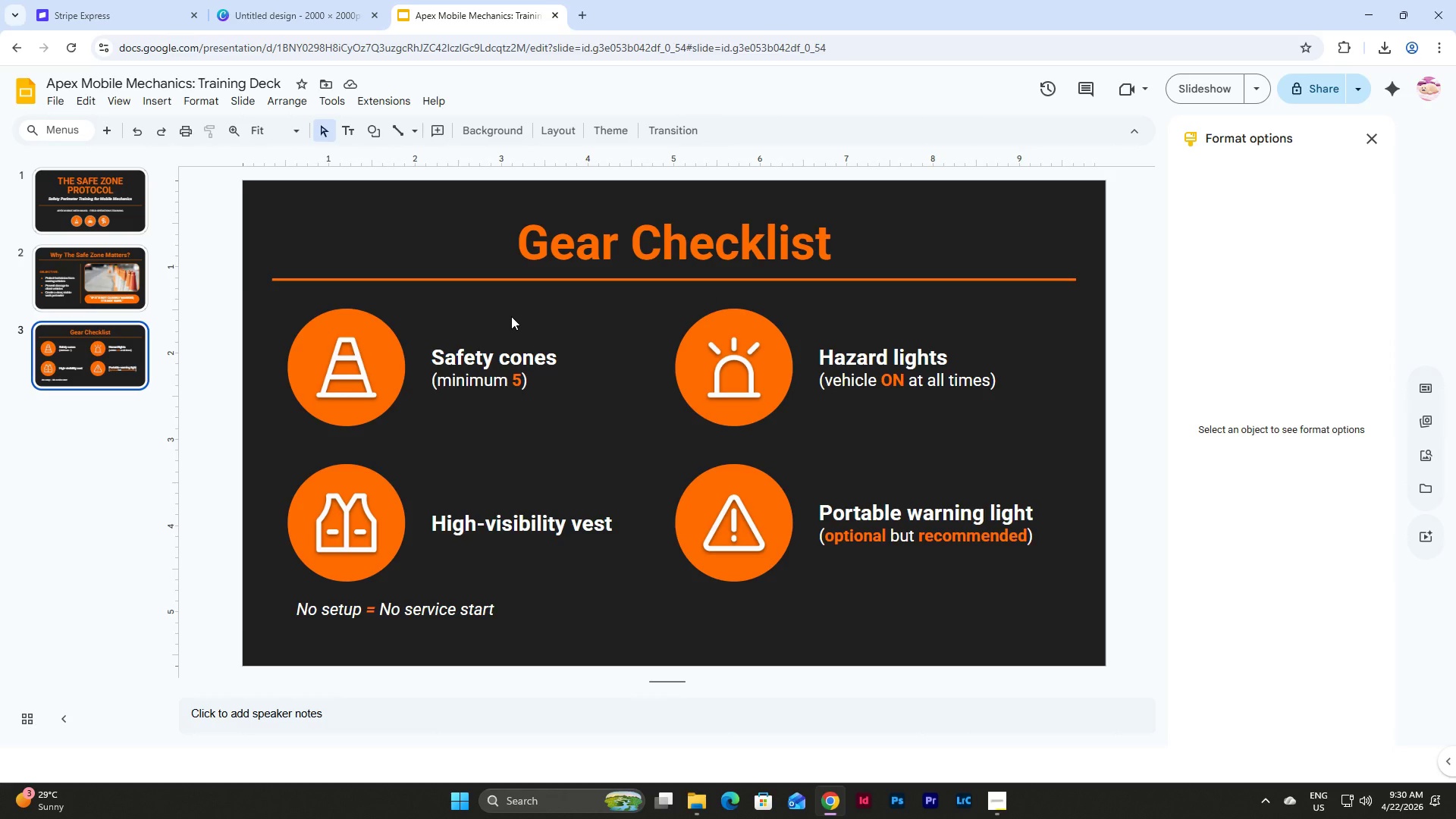 
wait(35.02)
 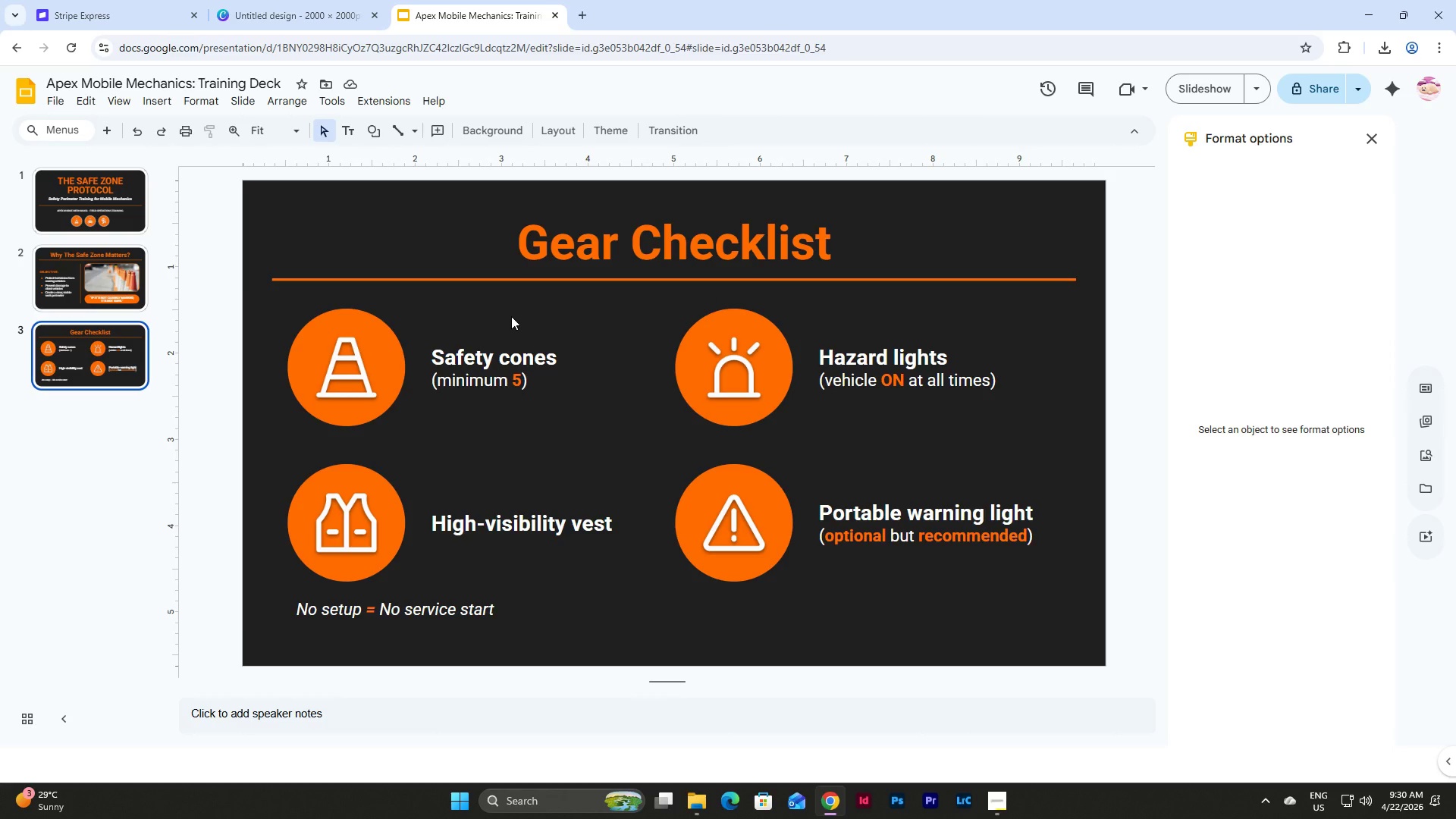 
double_click([99, 361])
 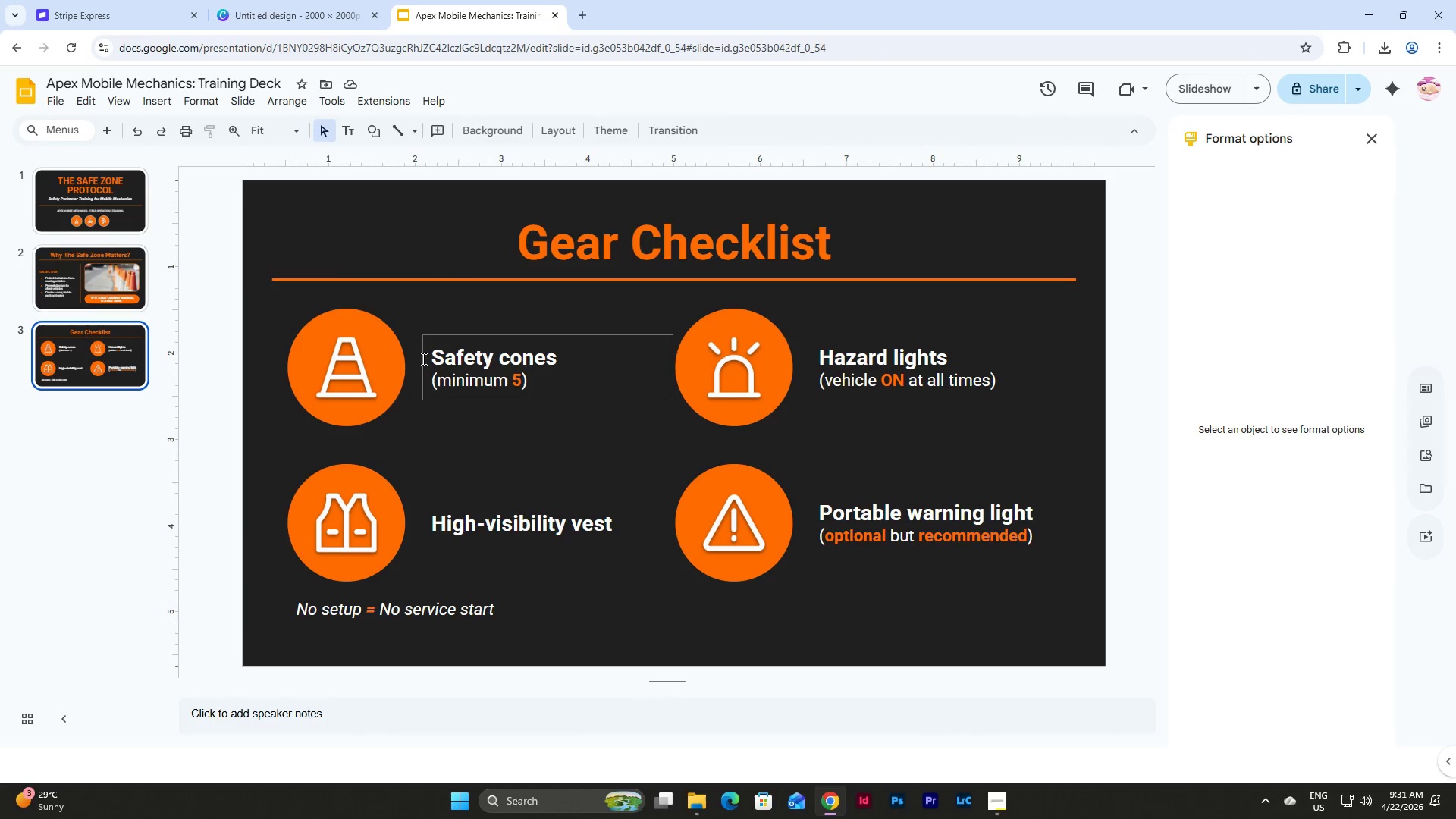 
wait(10.34)
 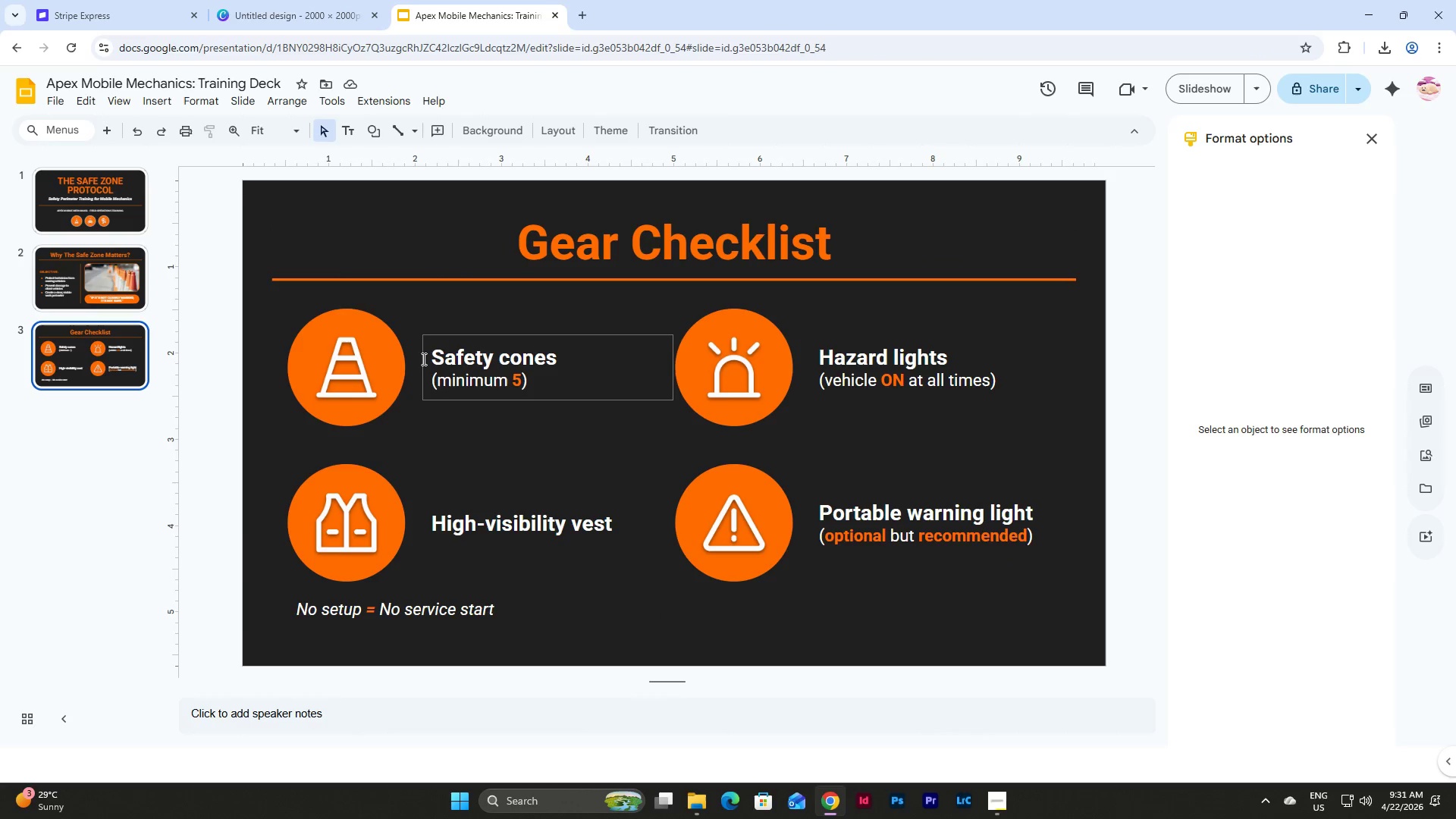 
double_click([83, 374])
 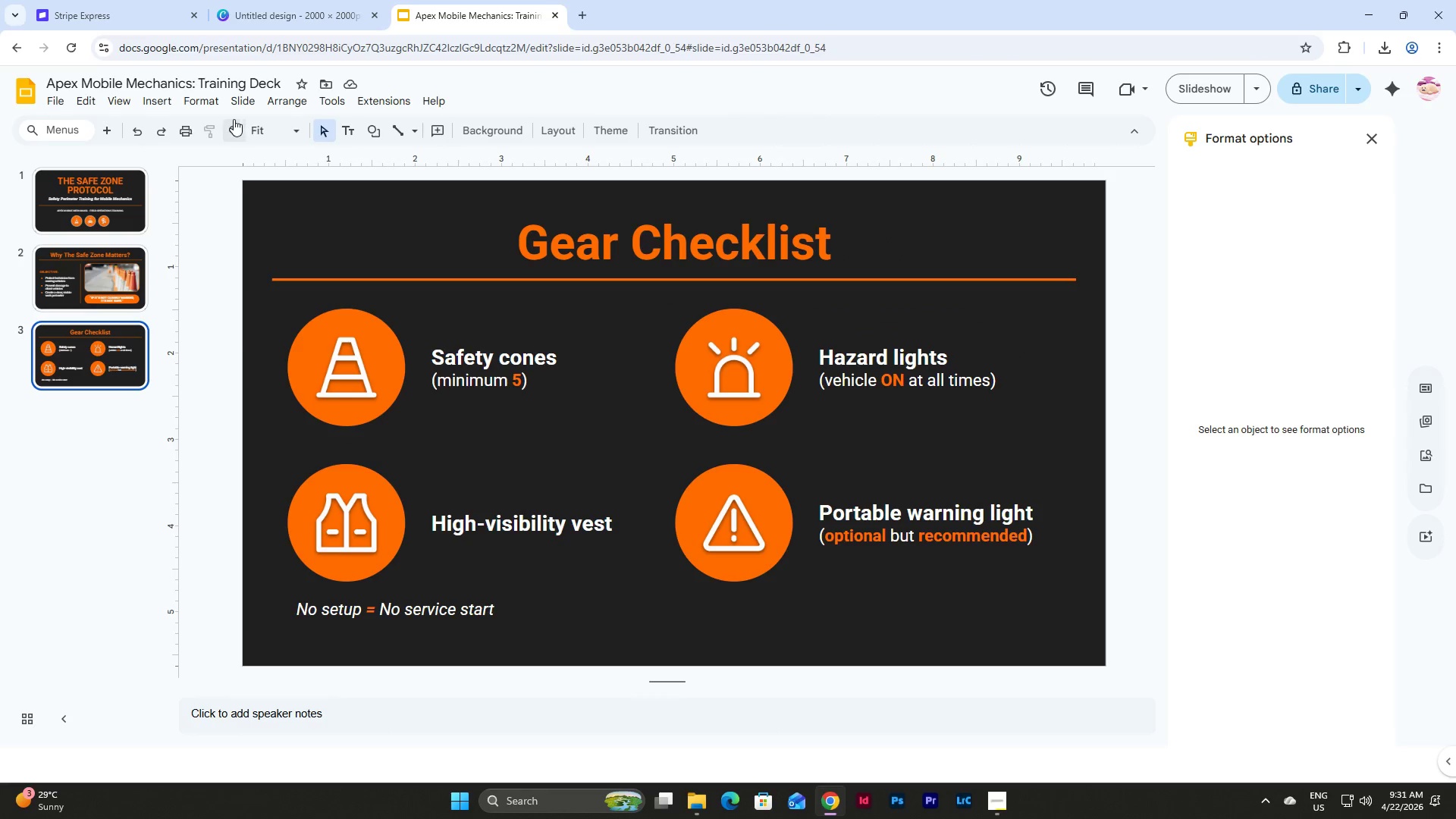 
left_click([212, 102])
 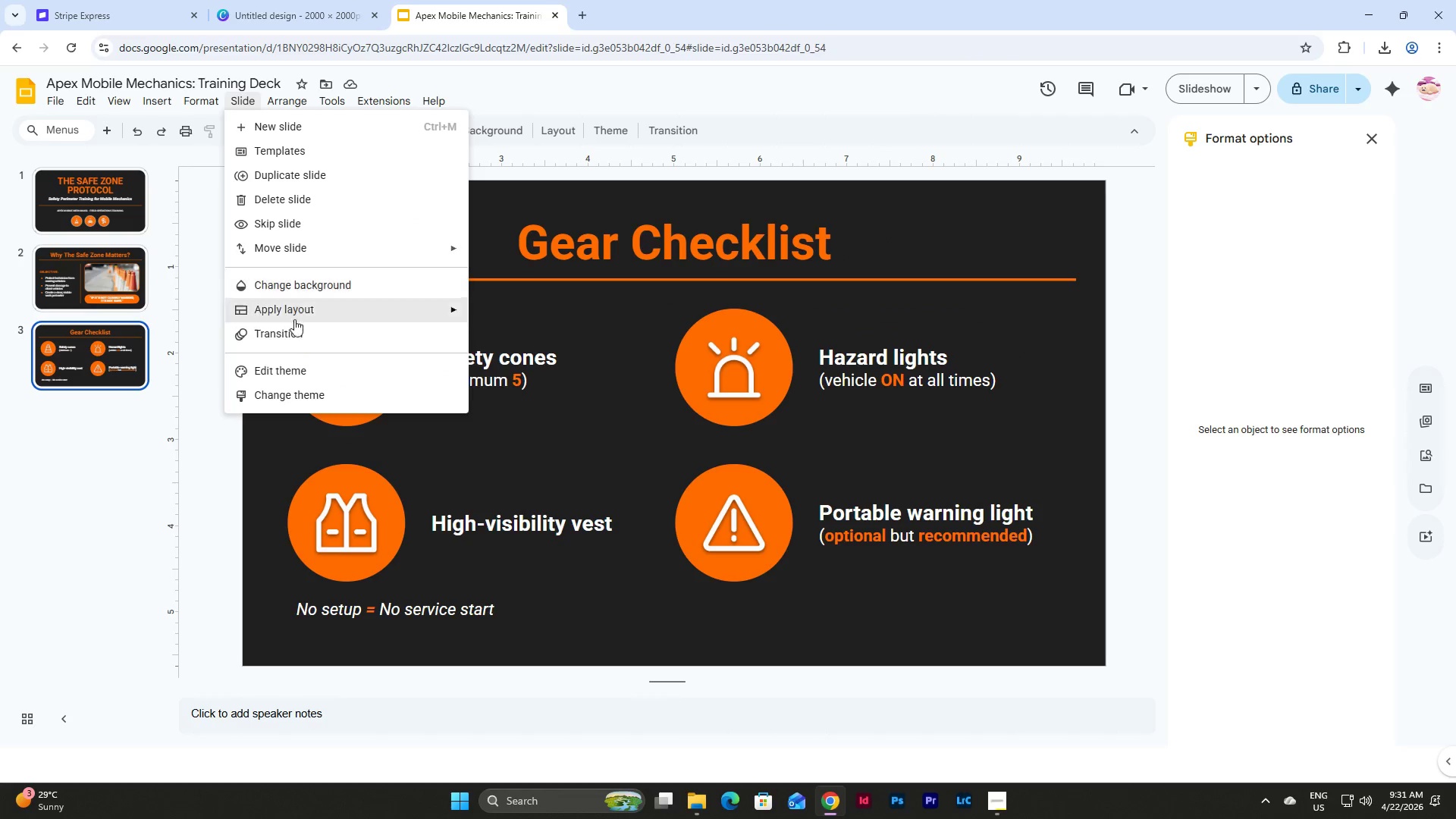 
left_click([293, 365])
 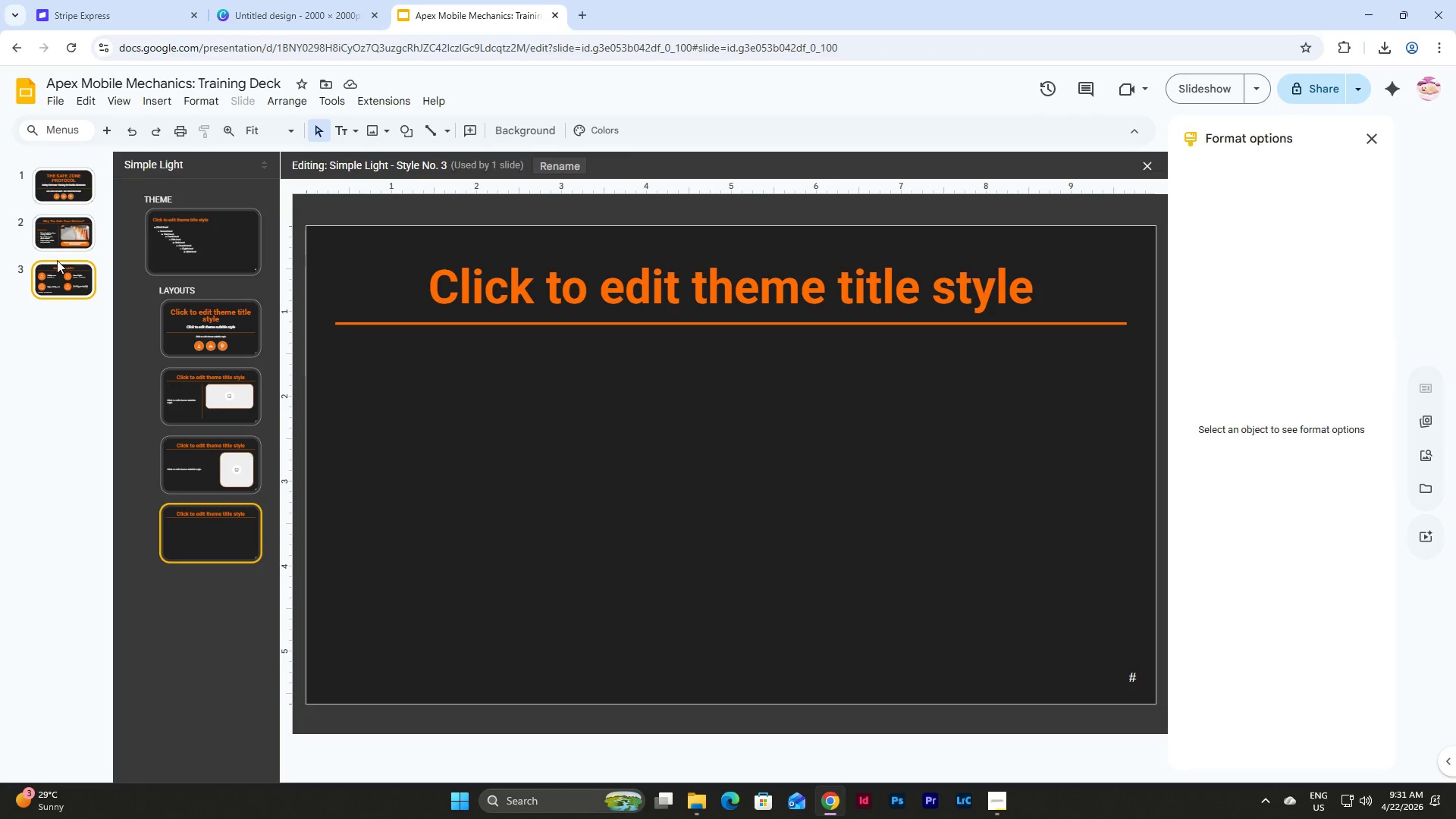 
left_click([66, 286])
 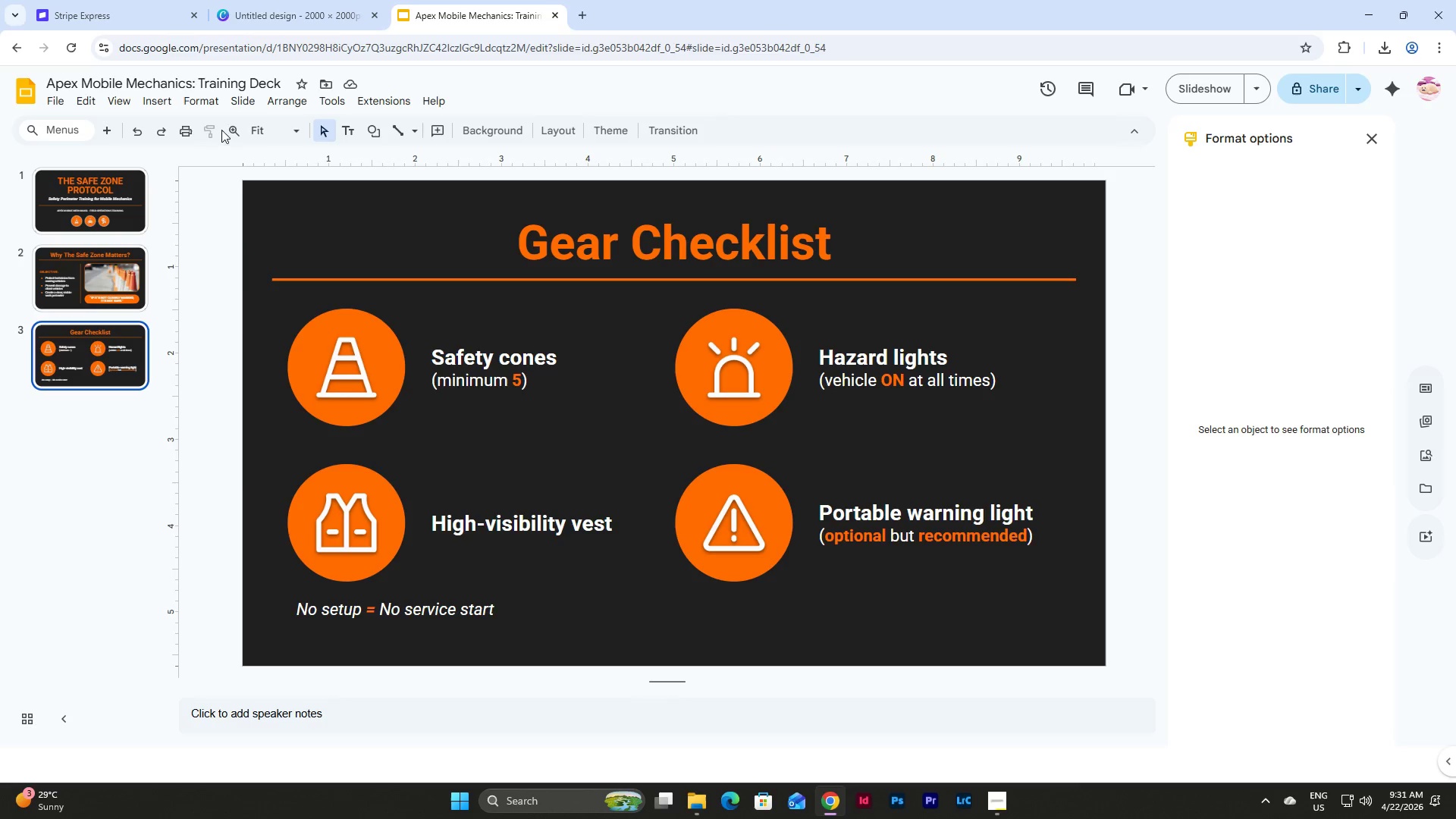 
left_click([244, 103])
 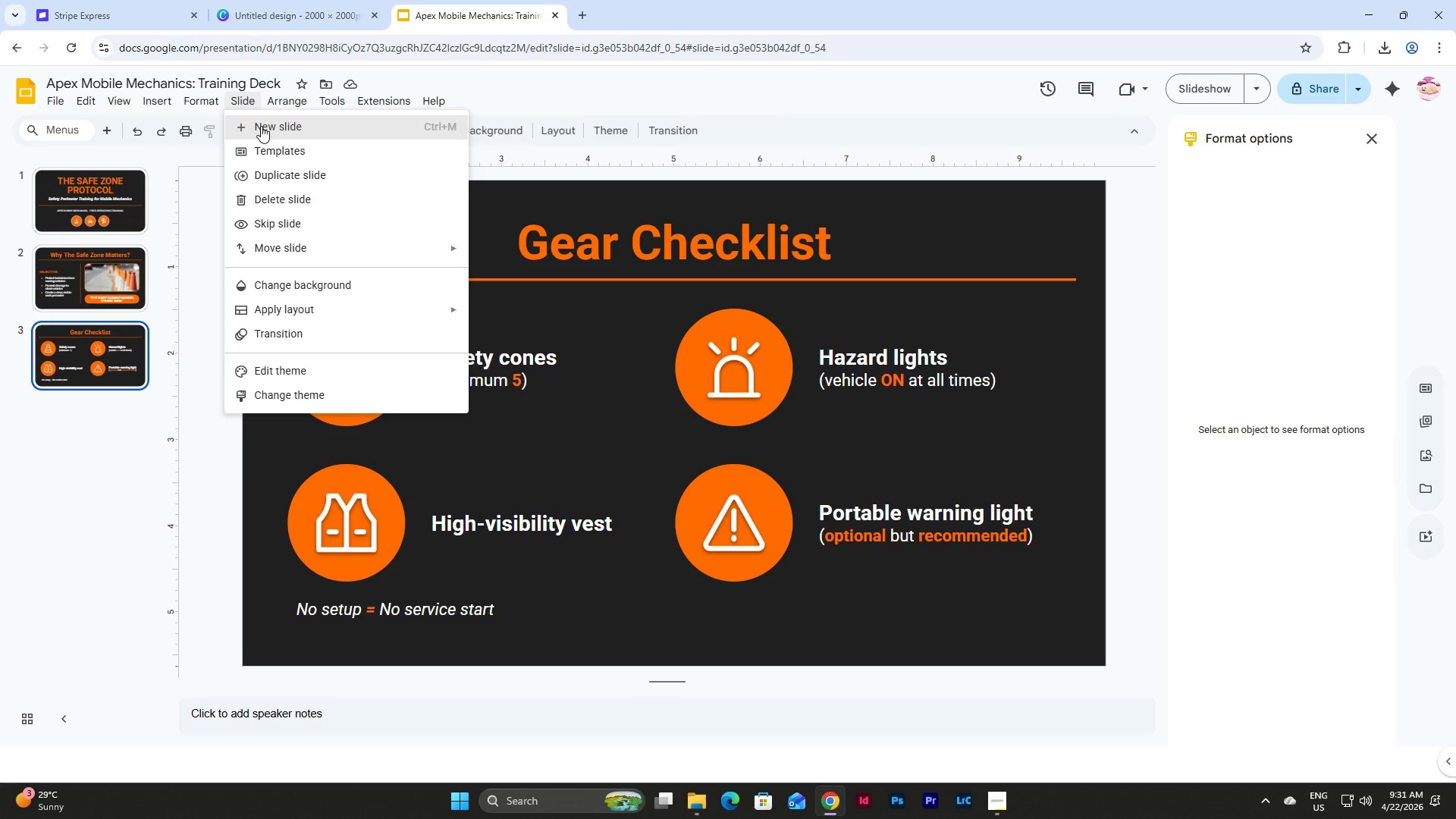 
left_click([261, 126])
 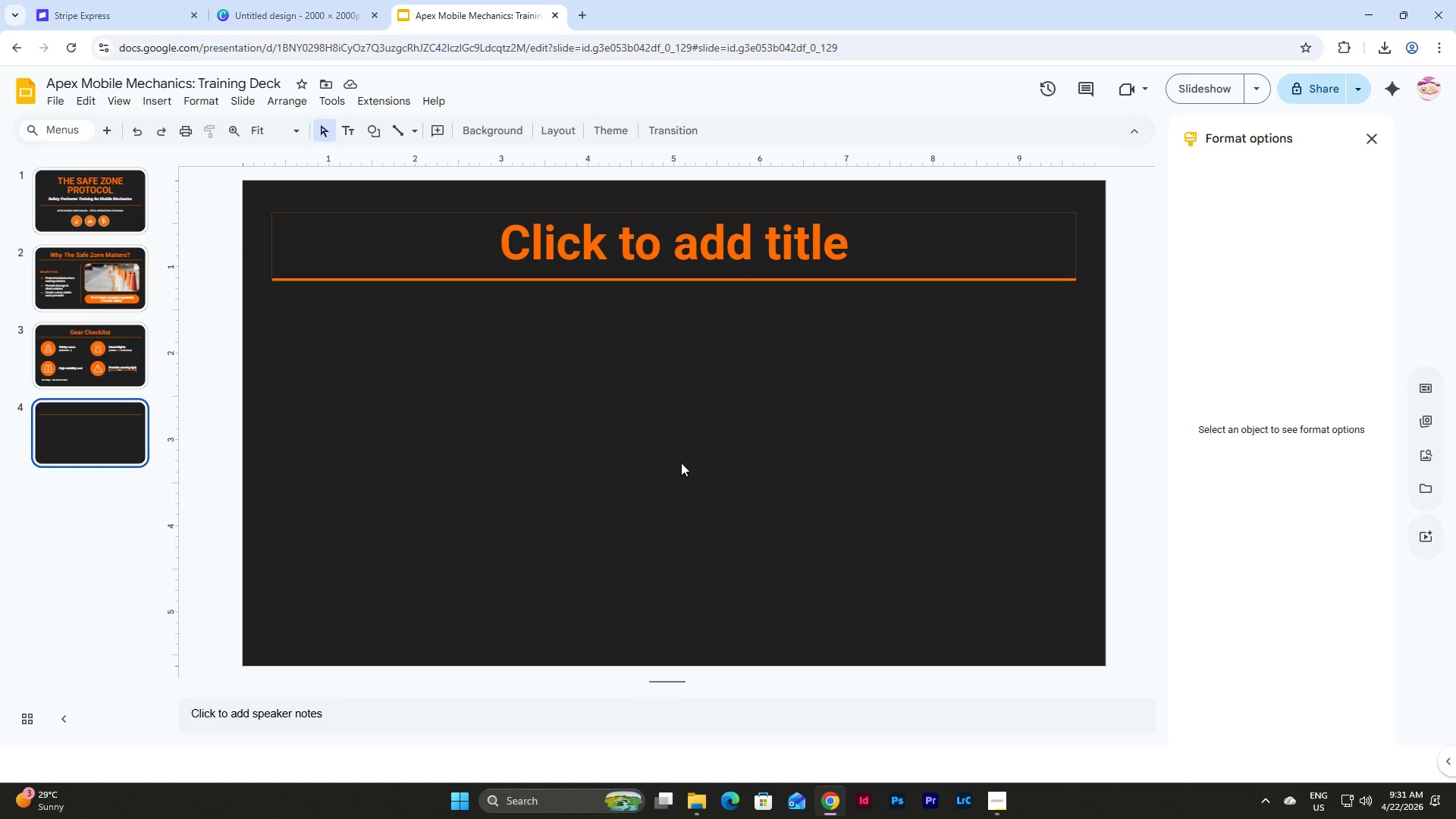 
wait(10.23)
 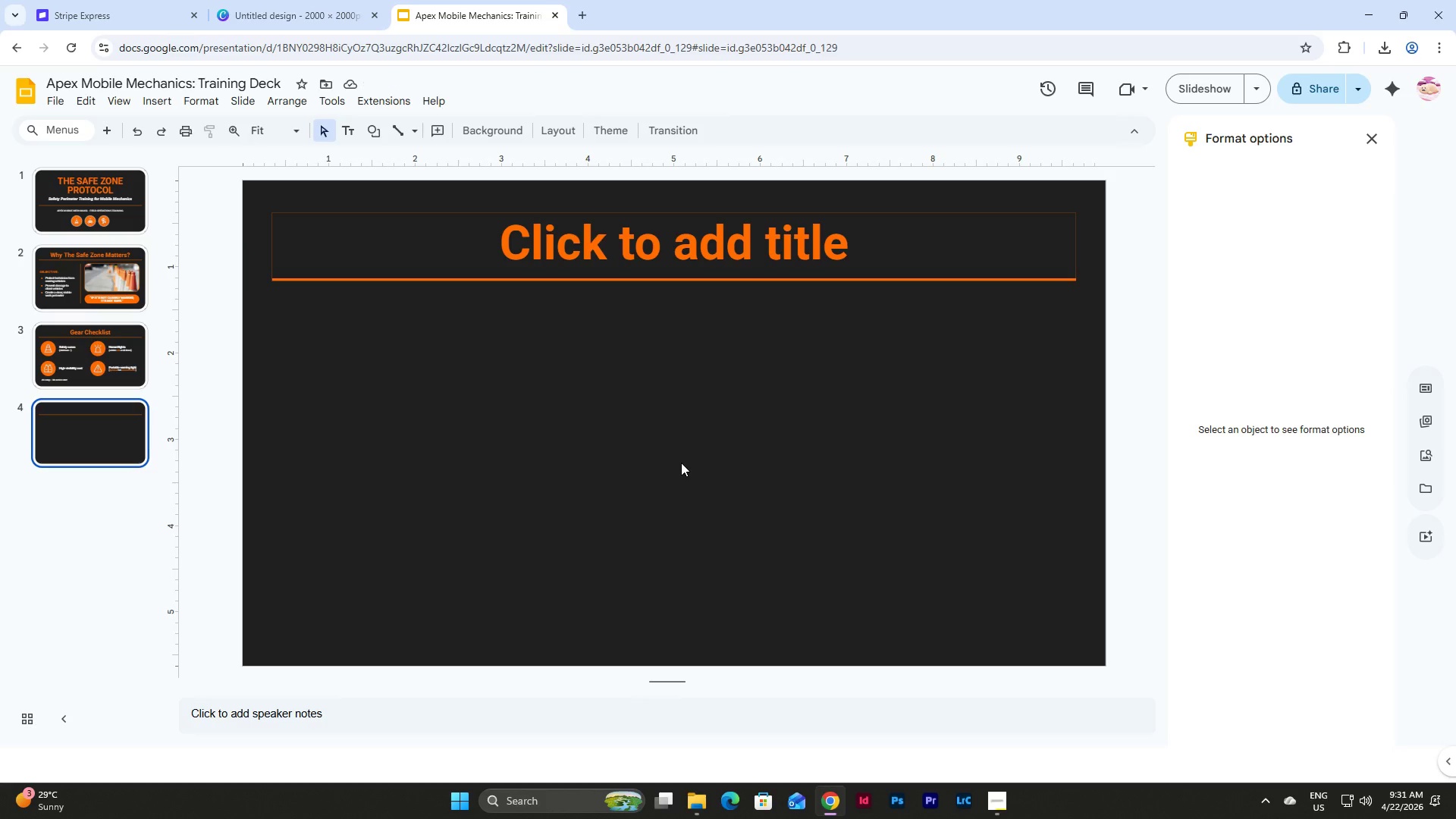 
left_click([999, 798])